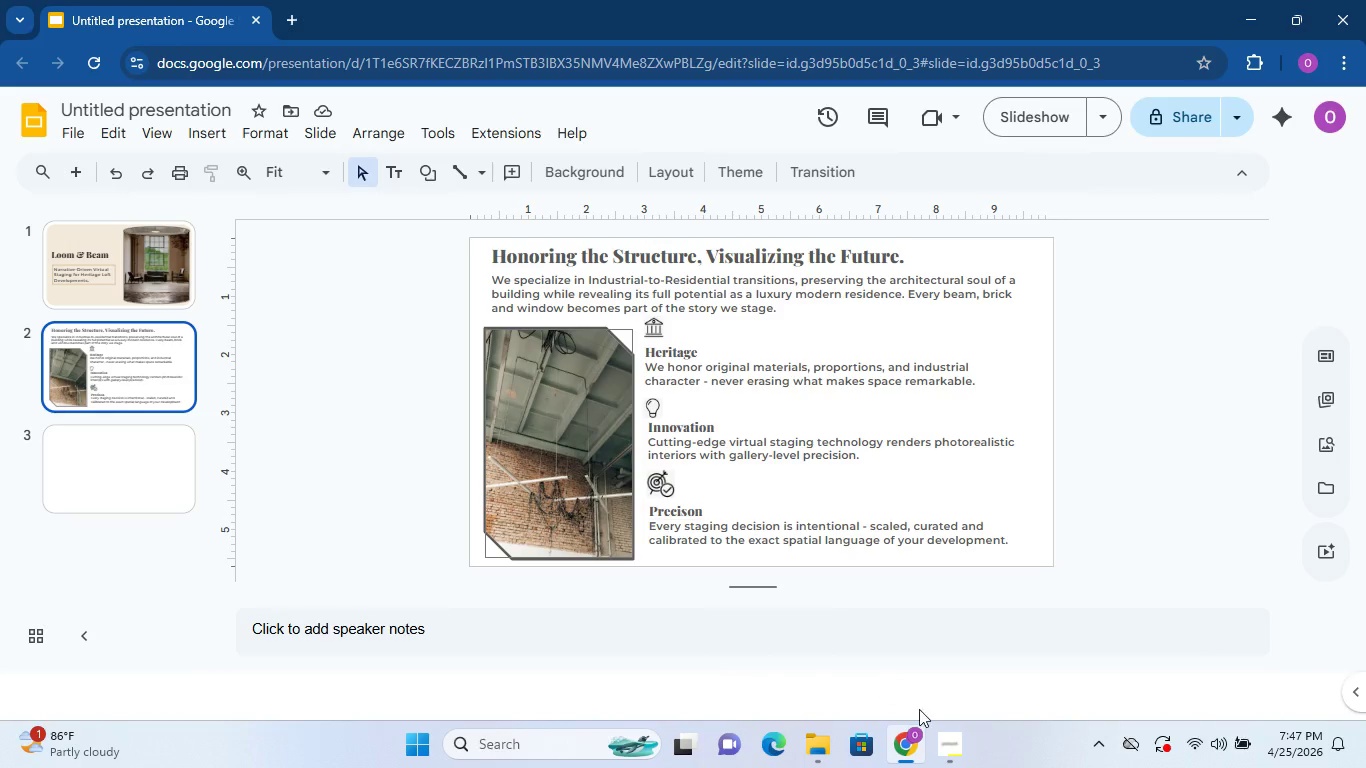 
left_click([955, 745])